 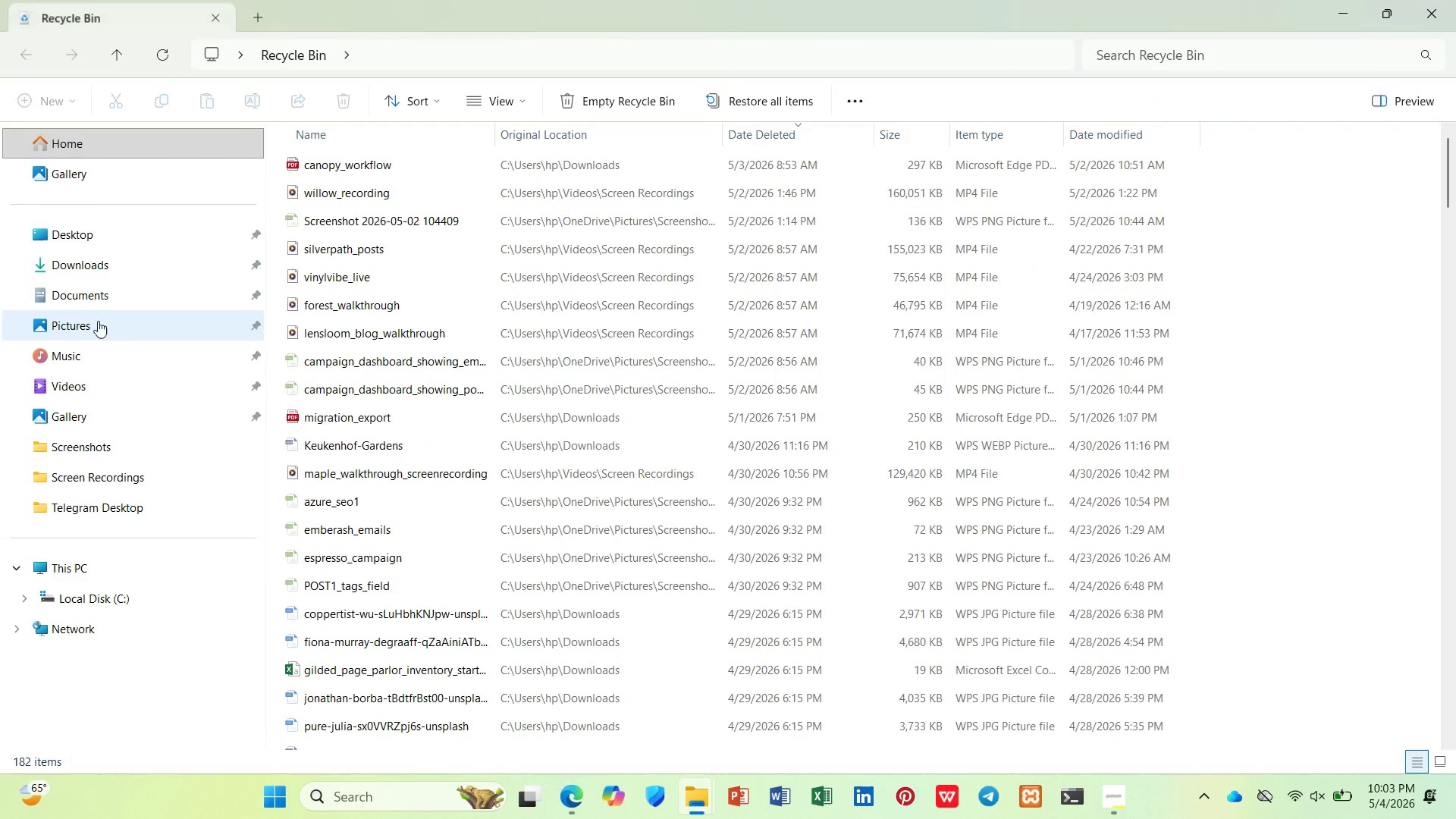 
left_click([461, 158])
 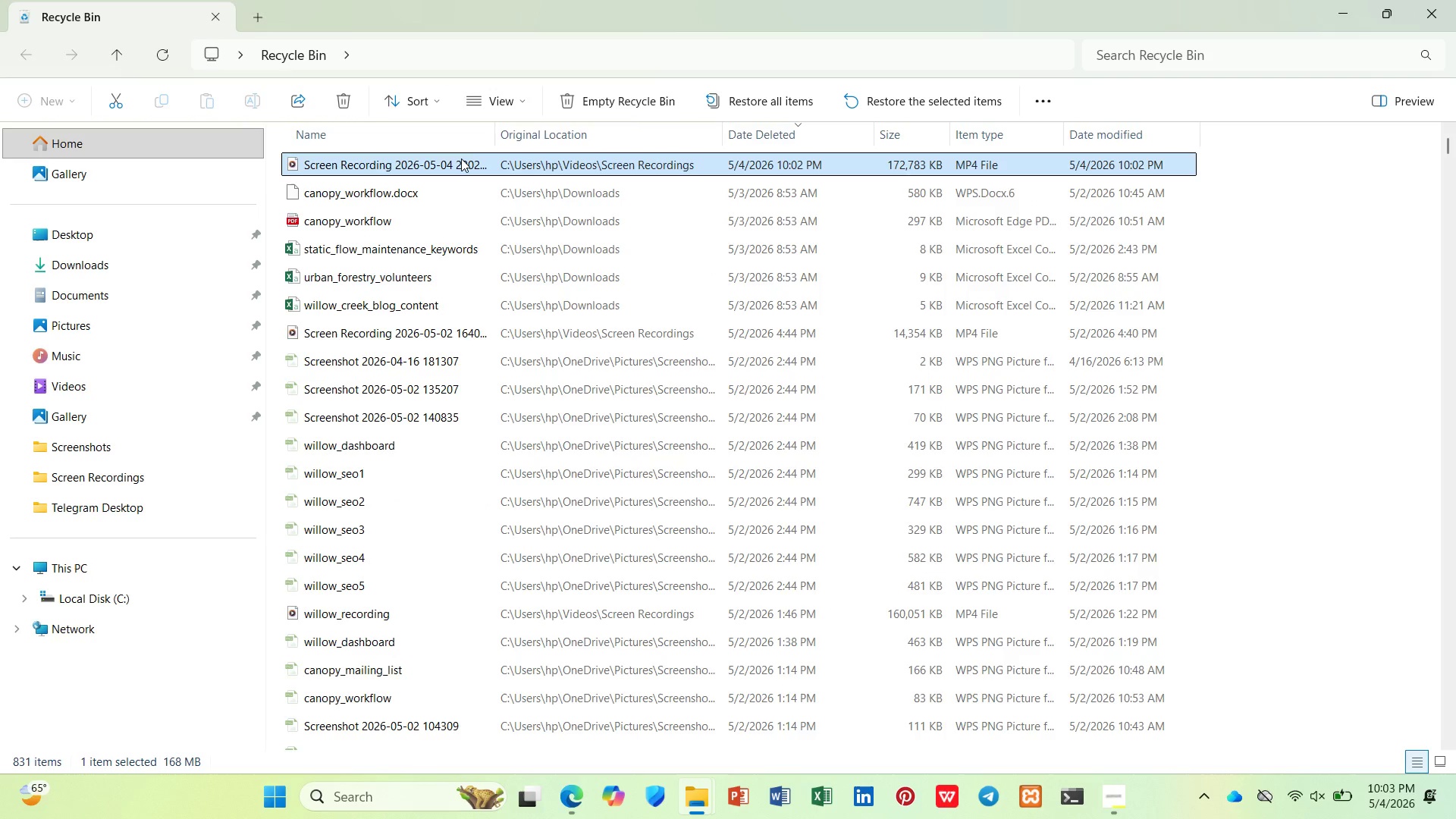 
left_click([461, 158])
 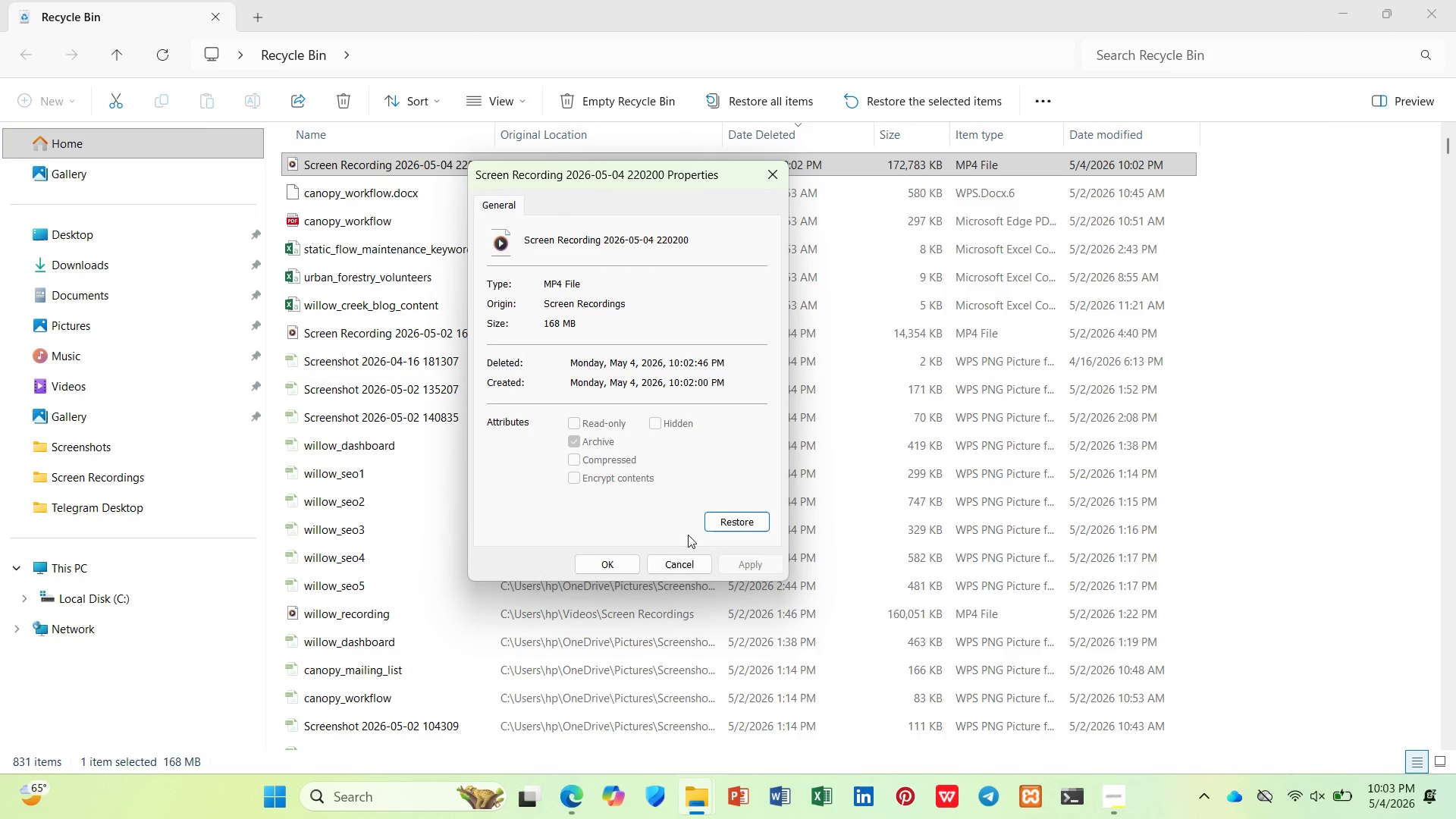 
left_click([713, 519])
 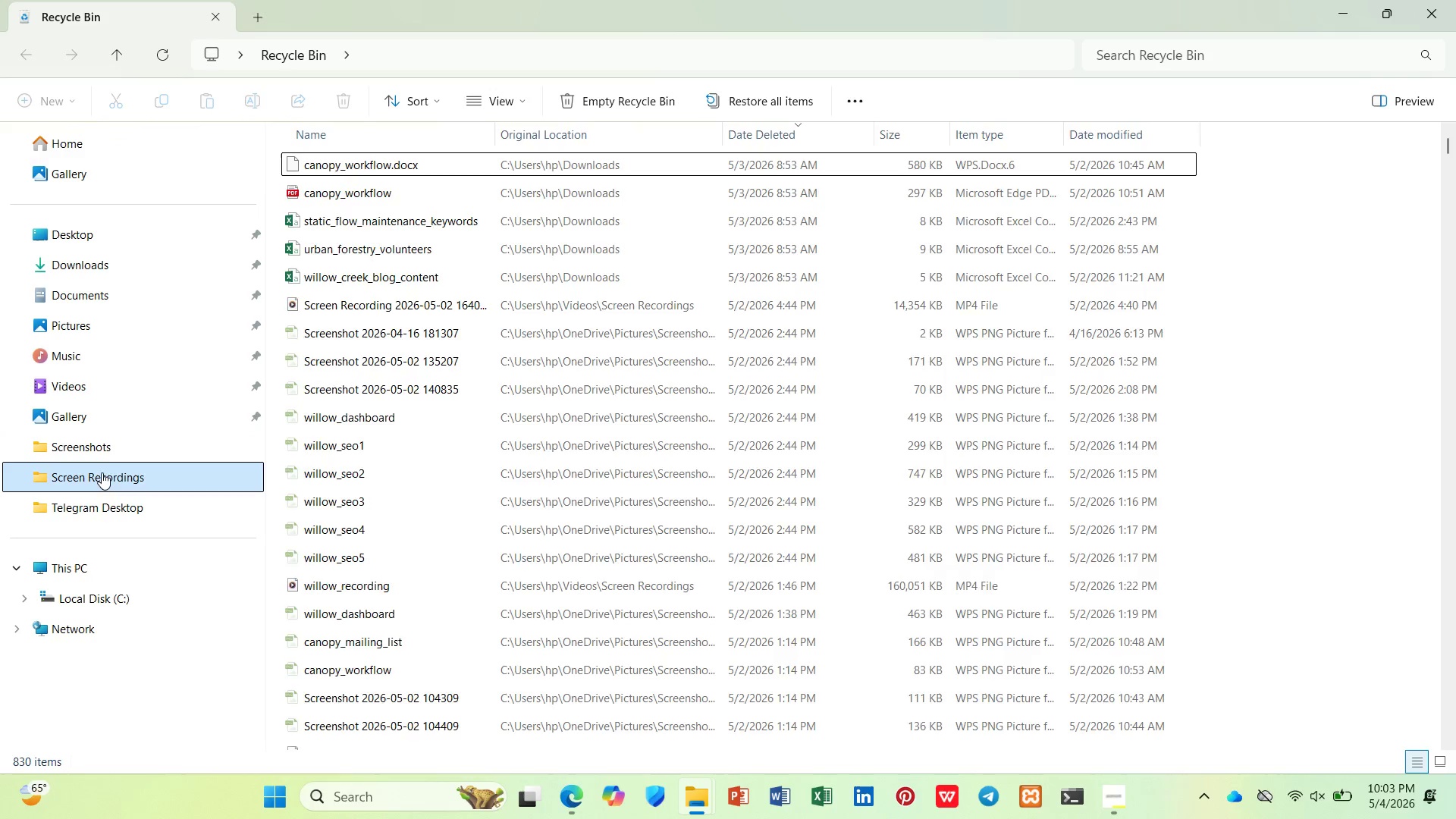 
wait(11.69)
 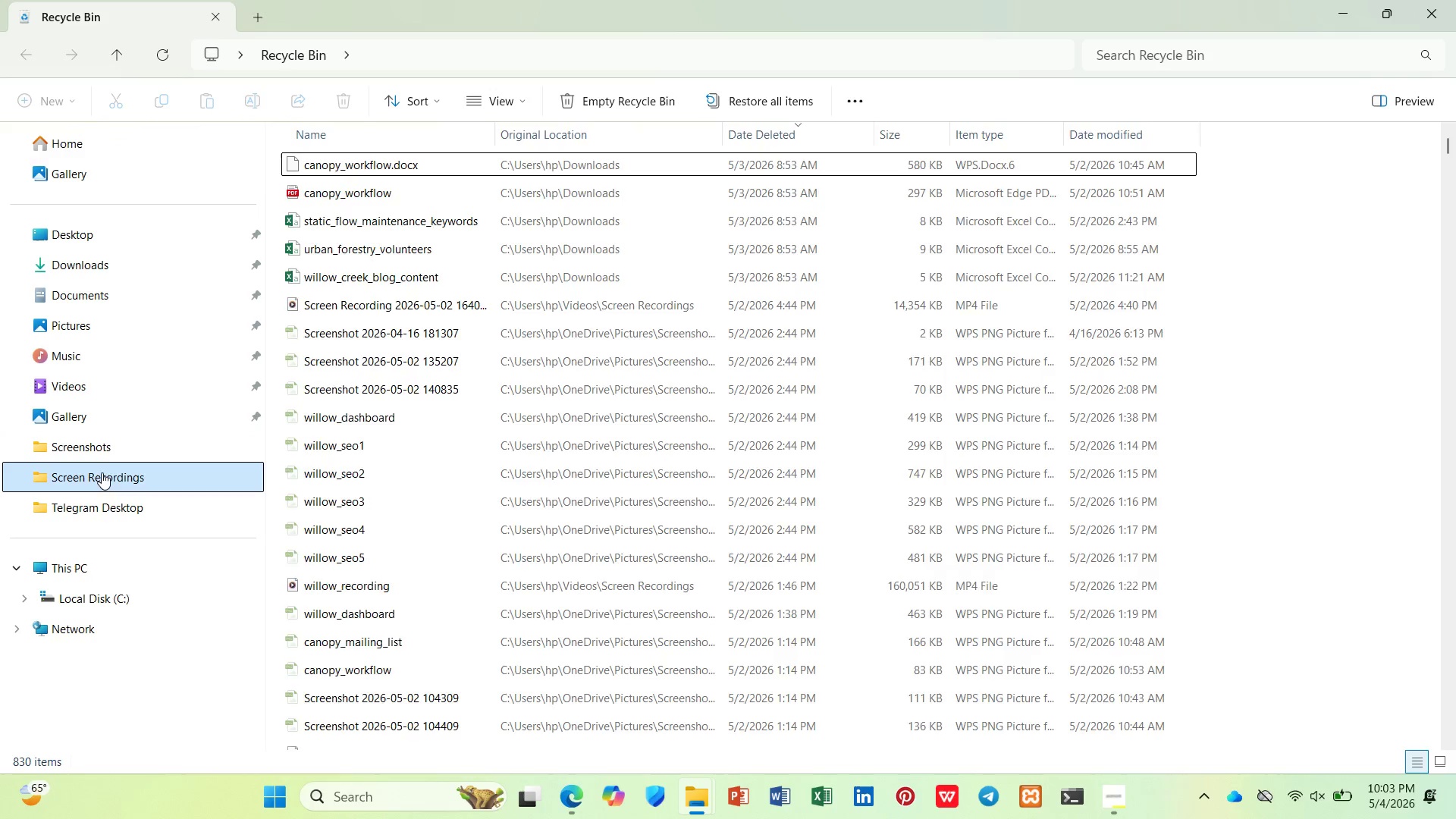 
double_click([322, 186])
 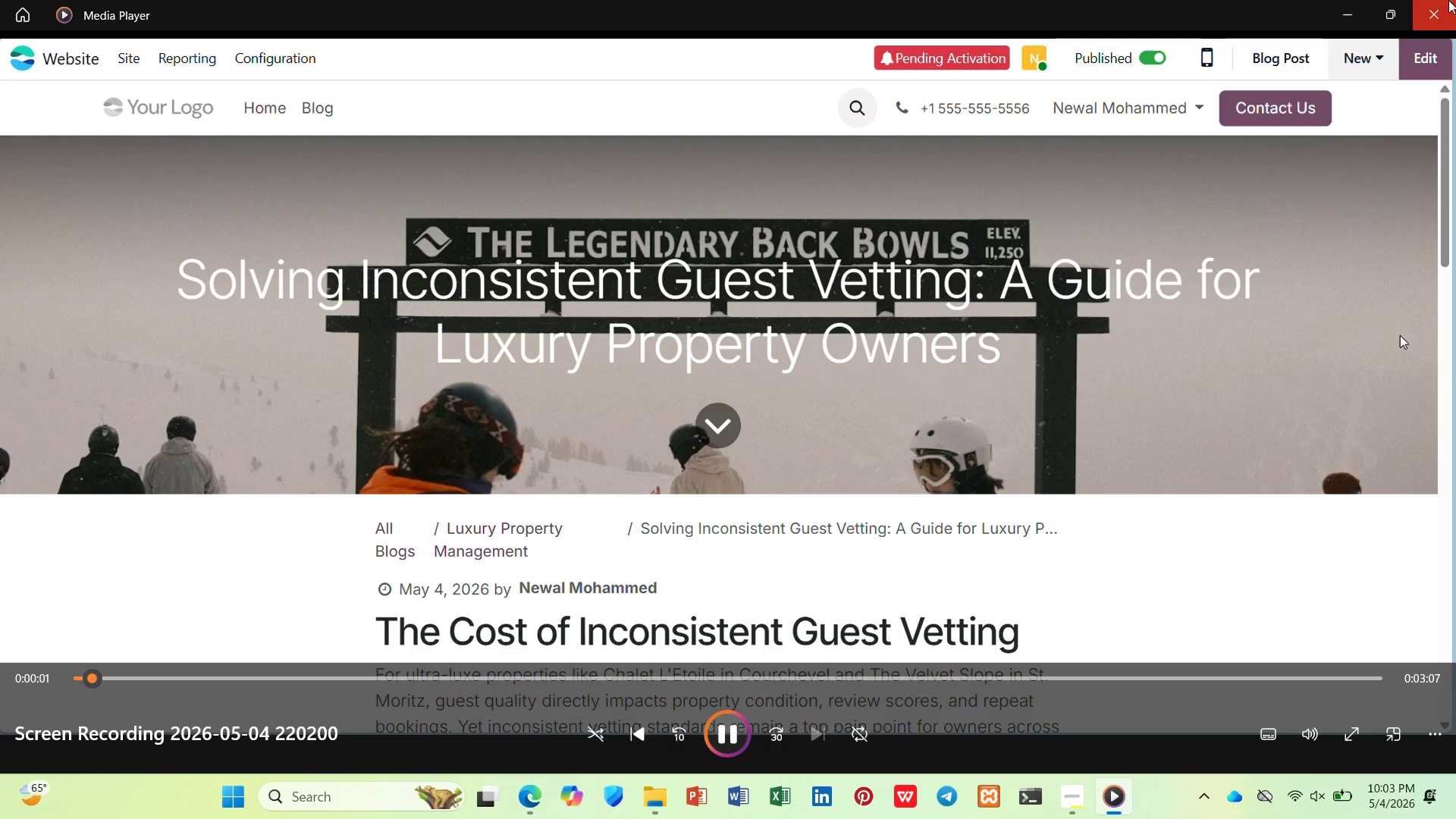 
wait(5.5)
 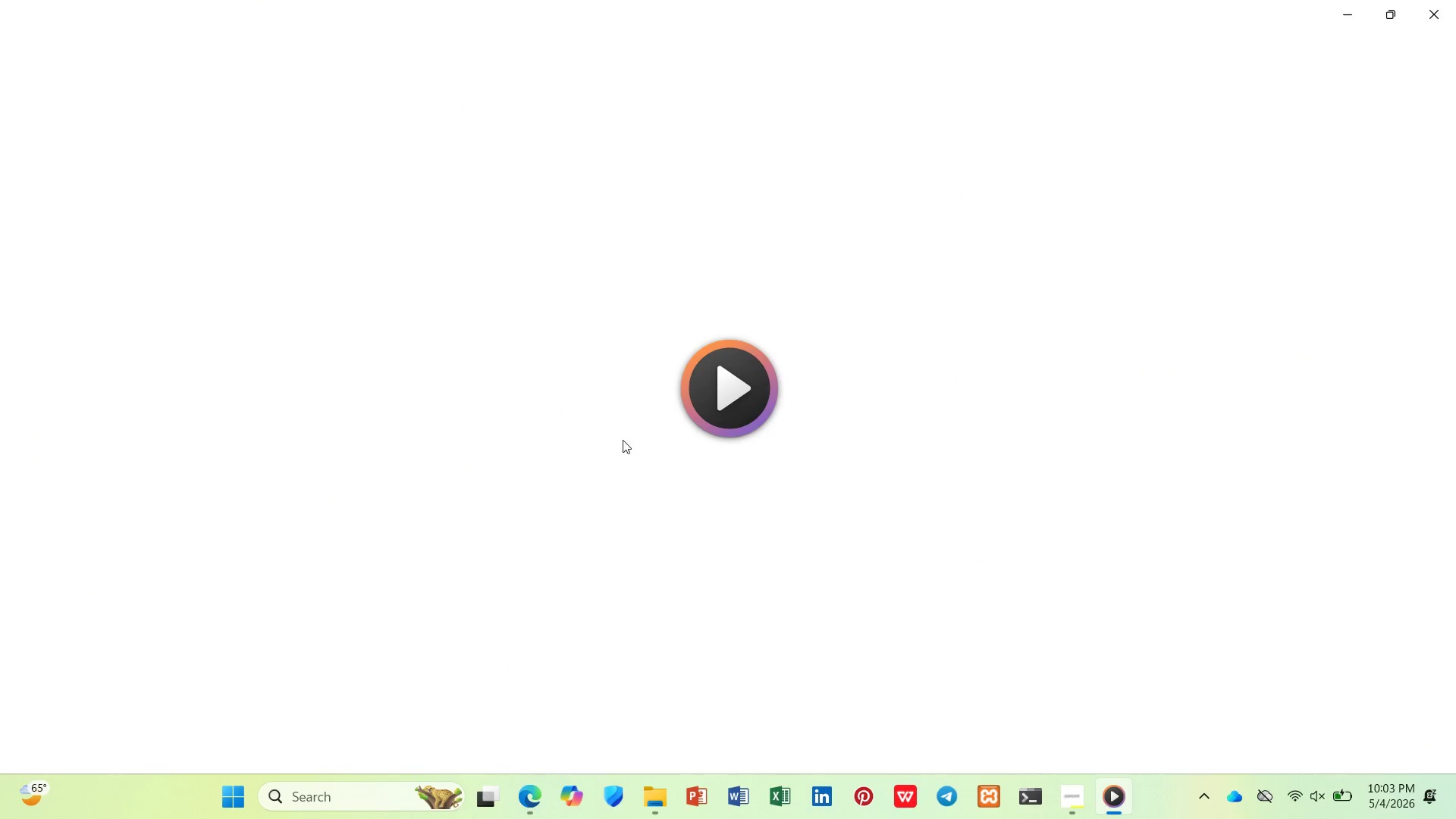 
right_click([353, 219])
 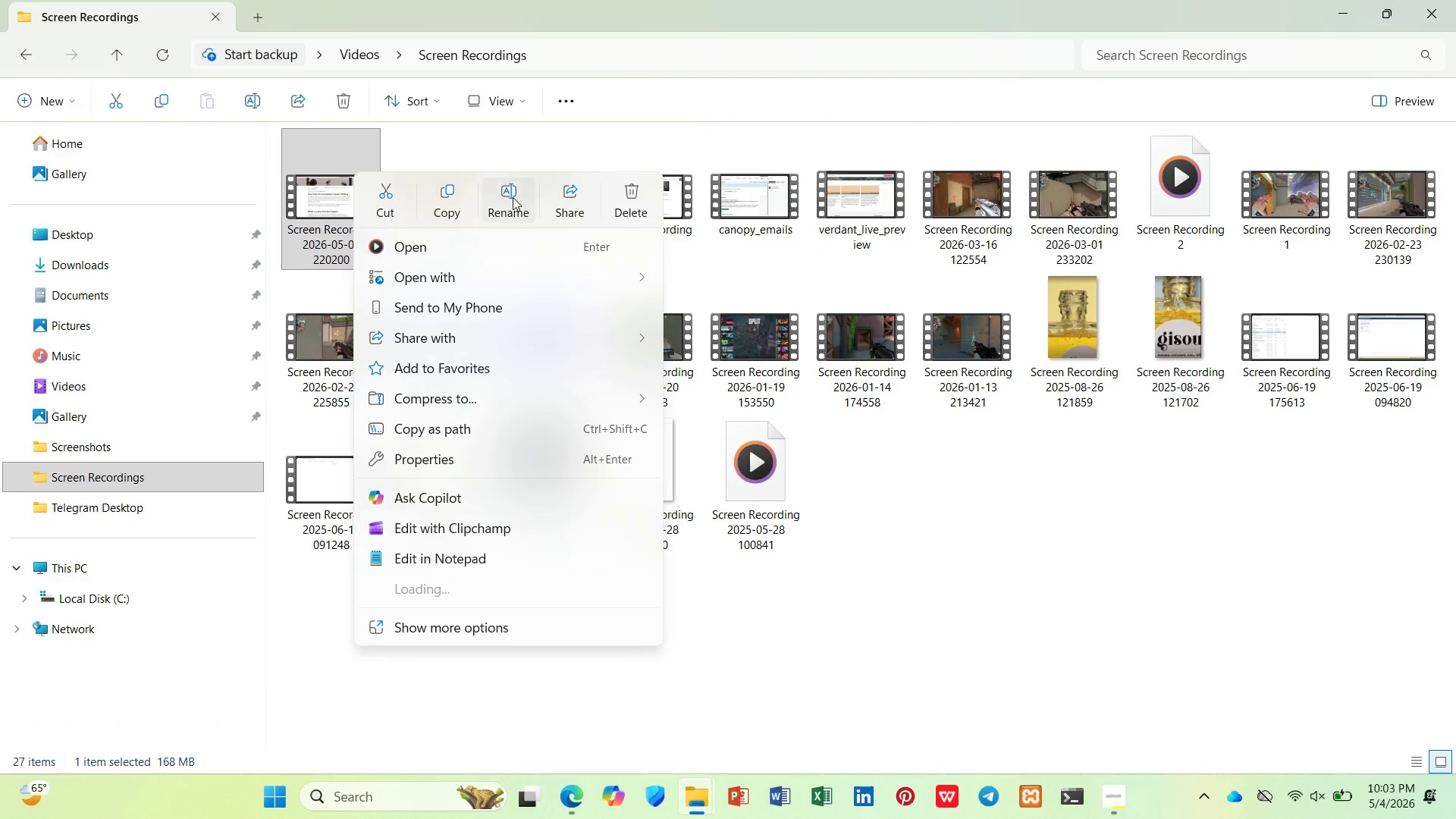 
left_click([511, 196])
 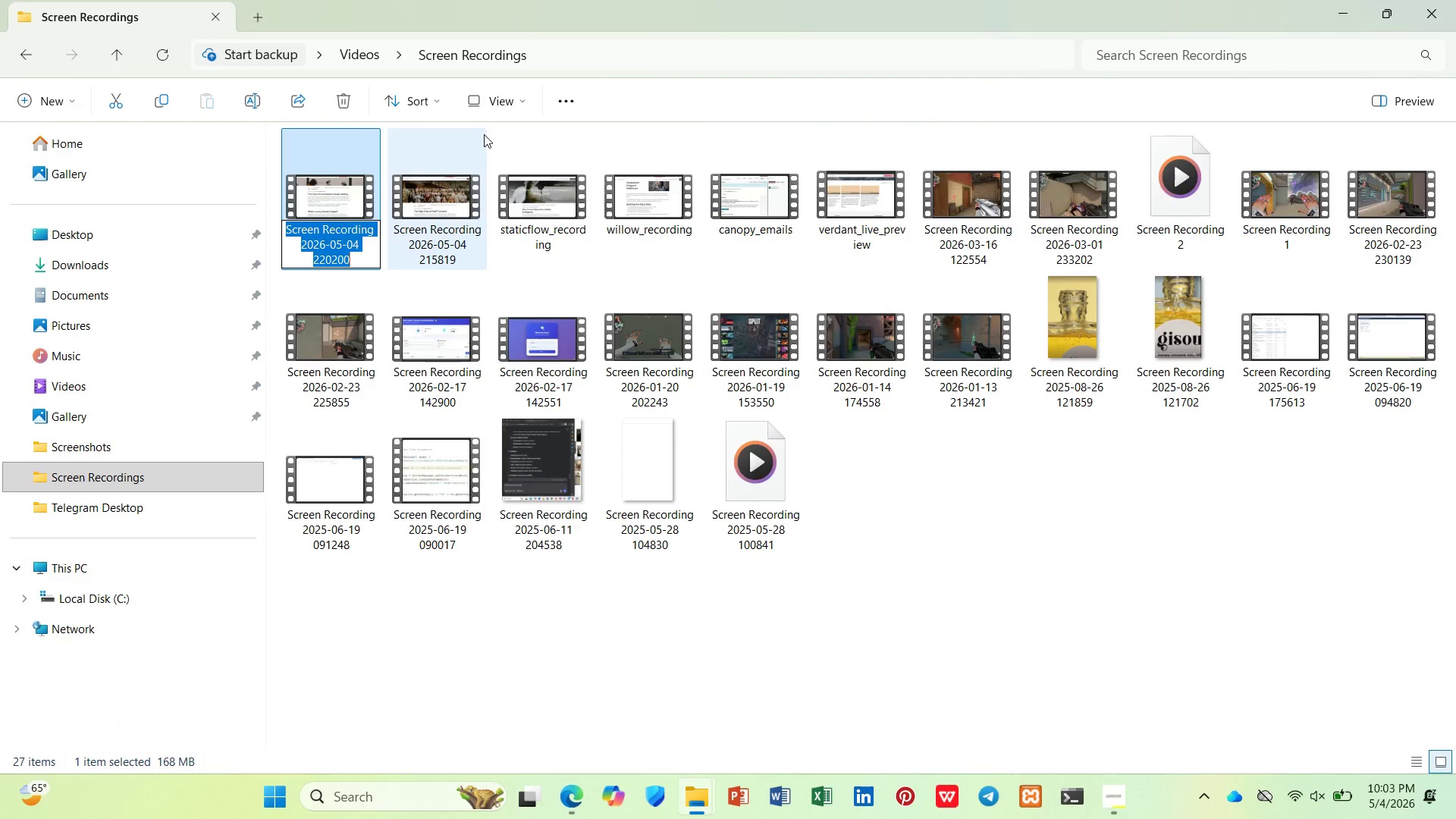 
type(alpine_recording)
 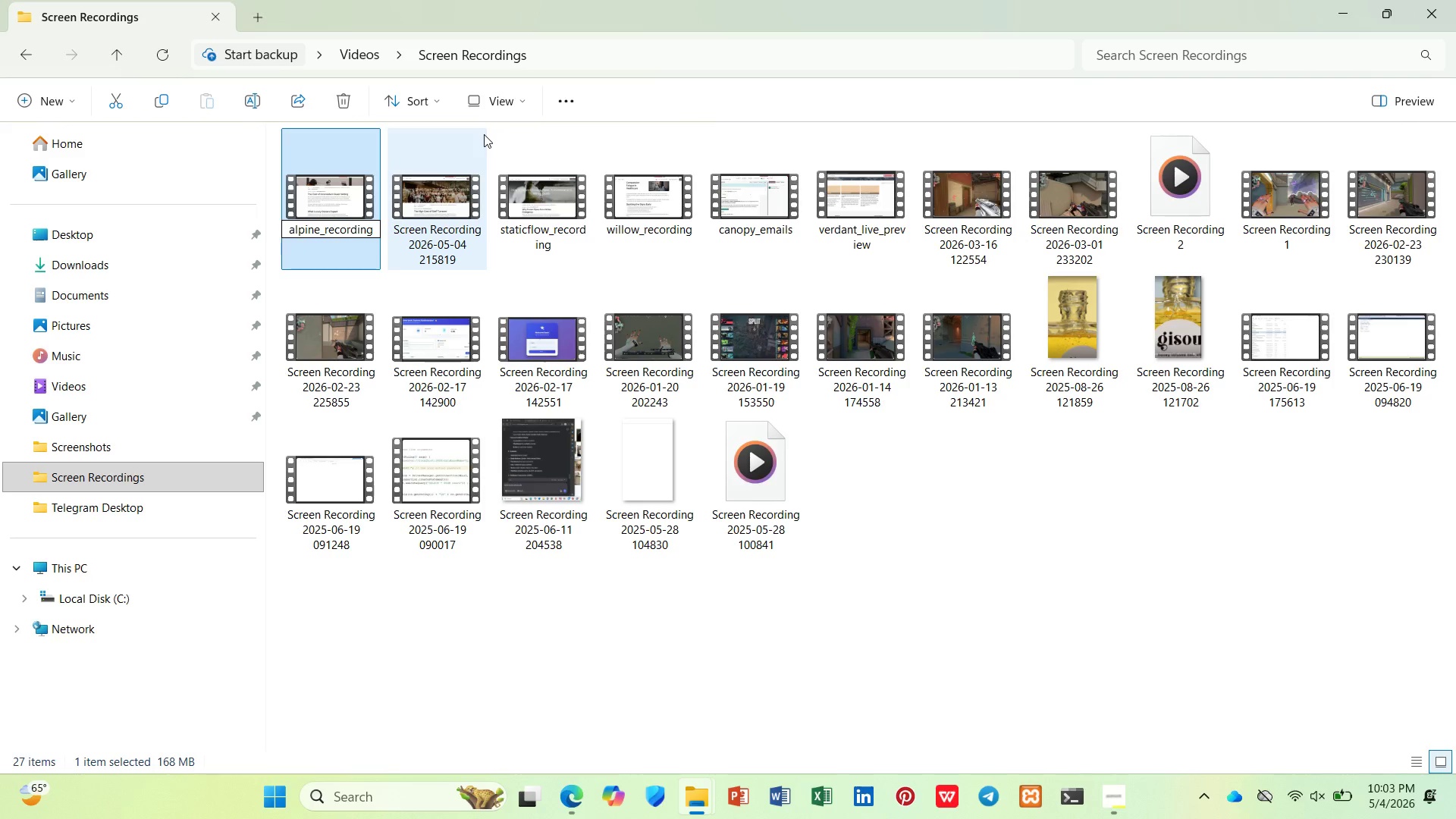 
key(Enter)
 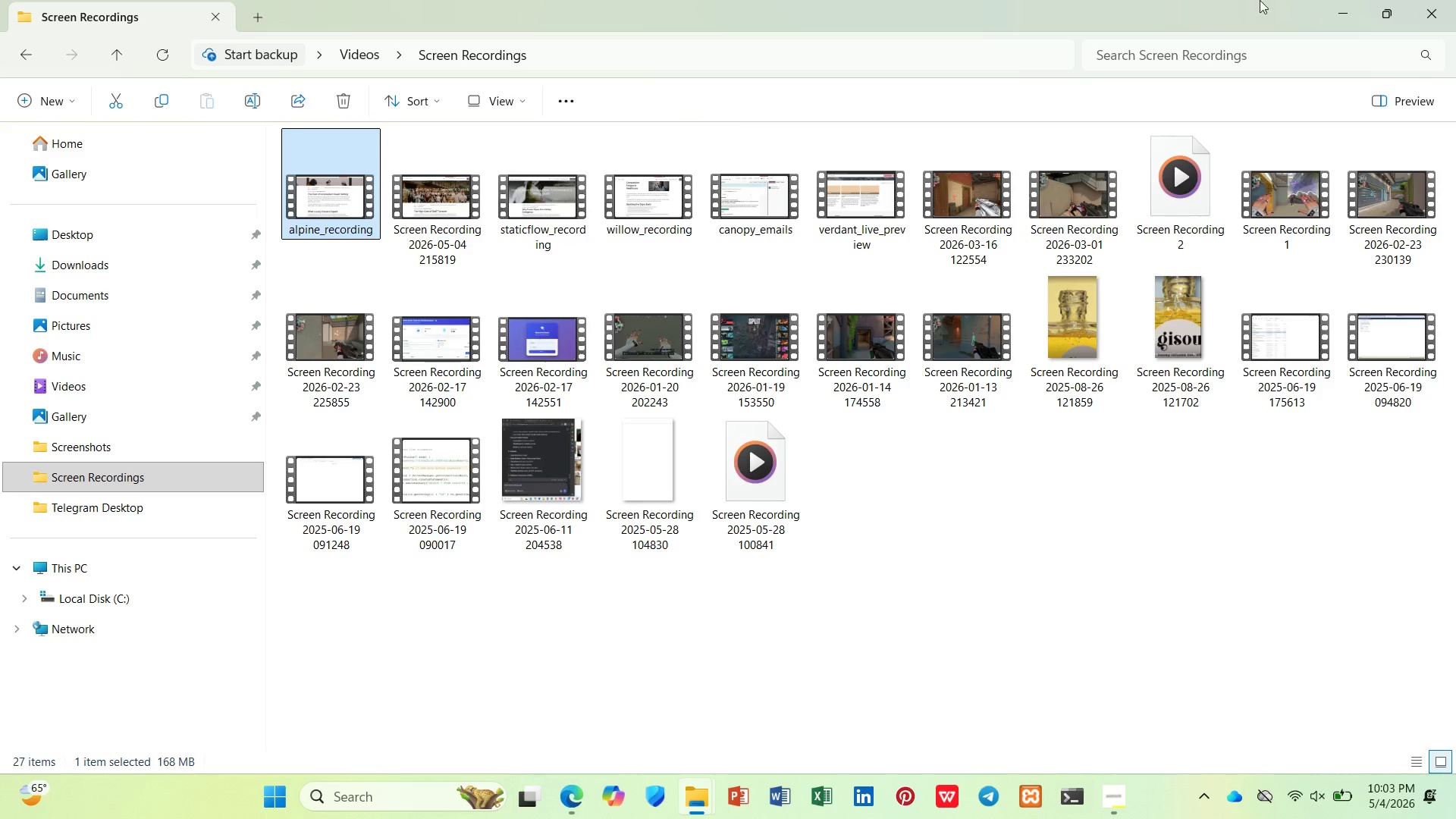 
left_click([1445, 0])
 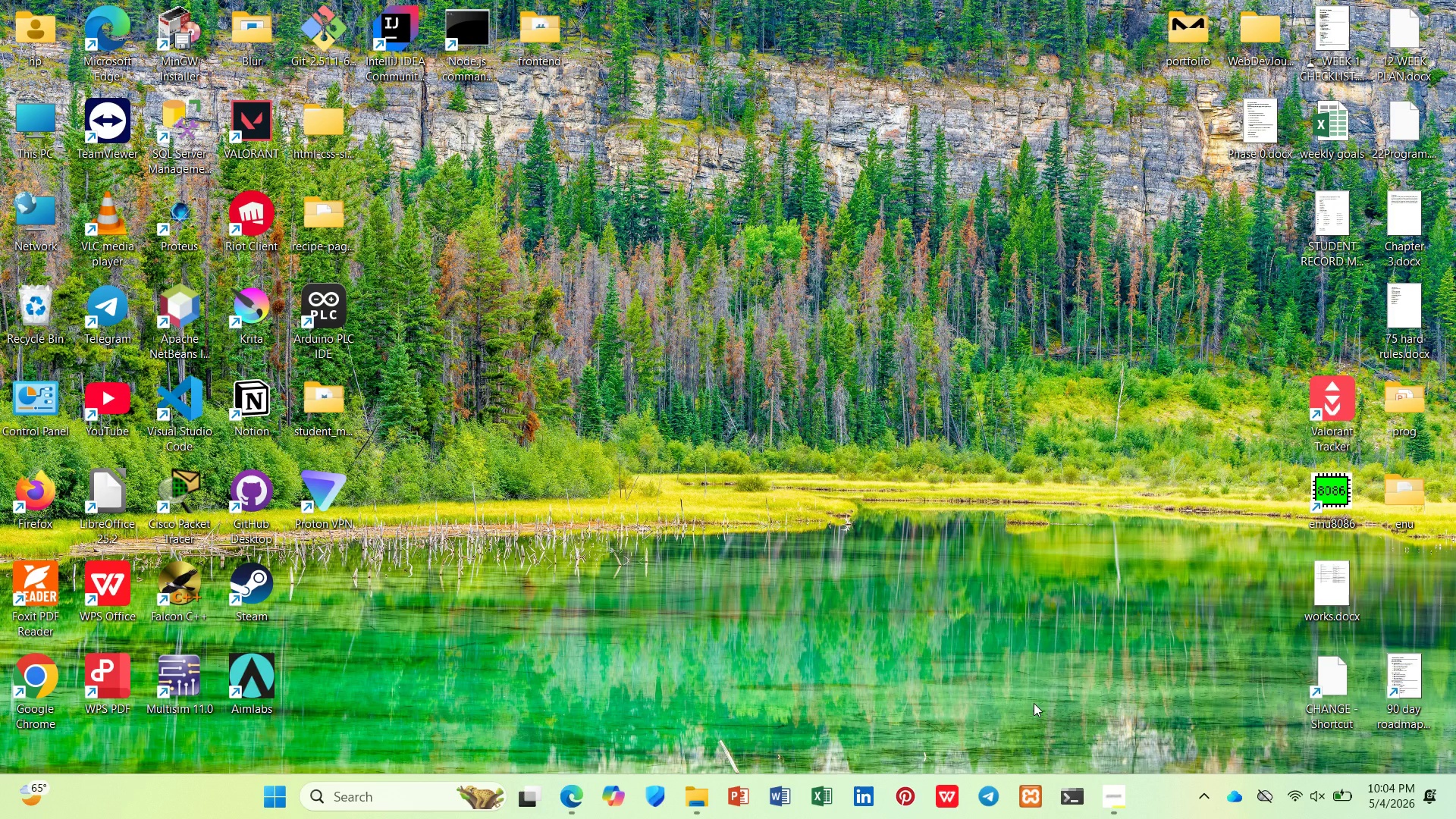 
wait(11.58)
 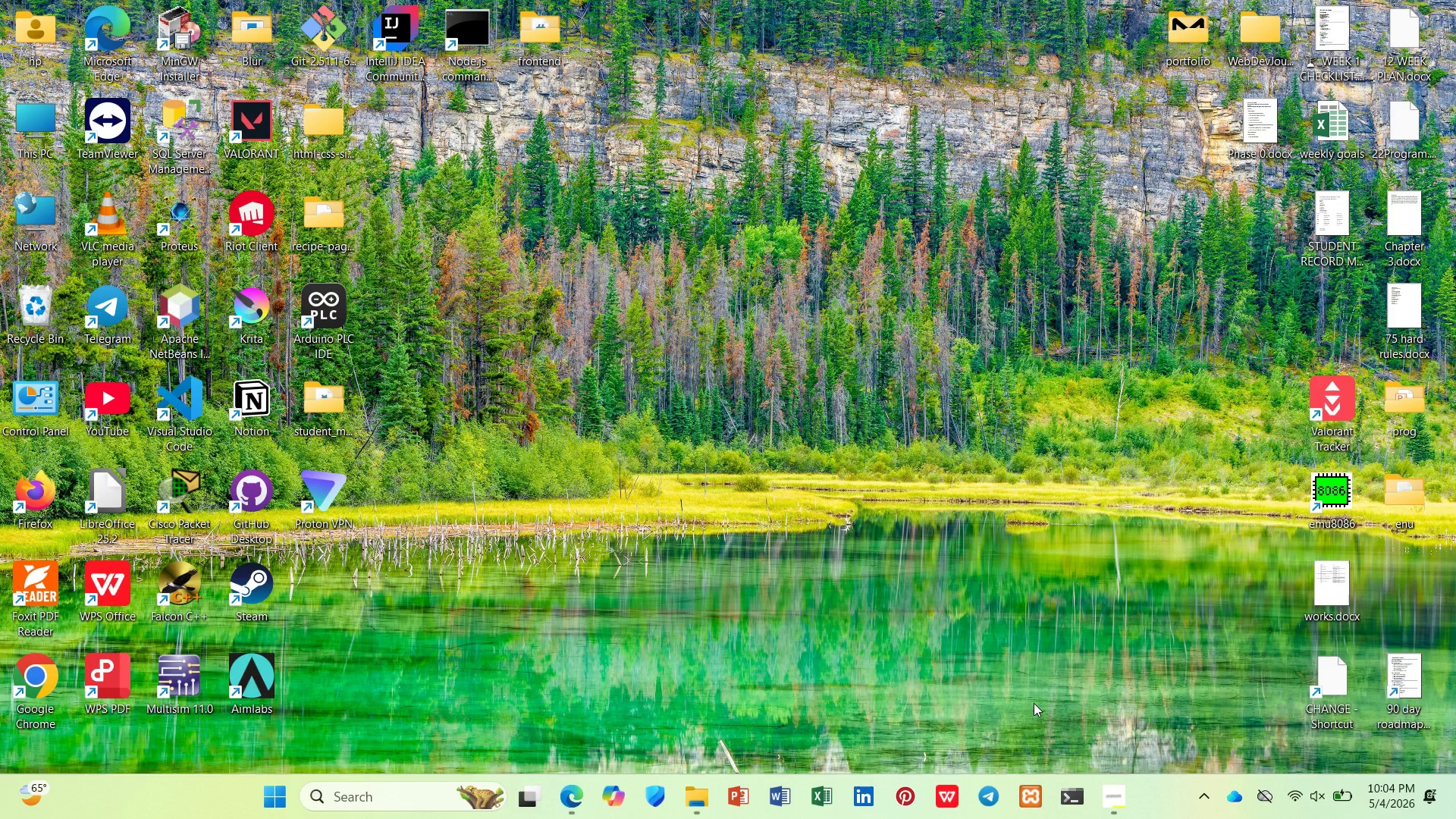 
left_click([1103, 795])